 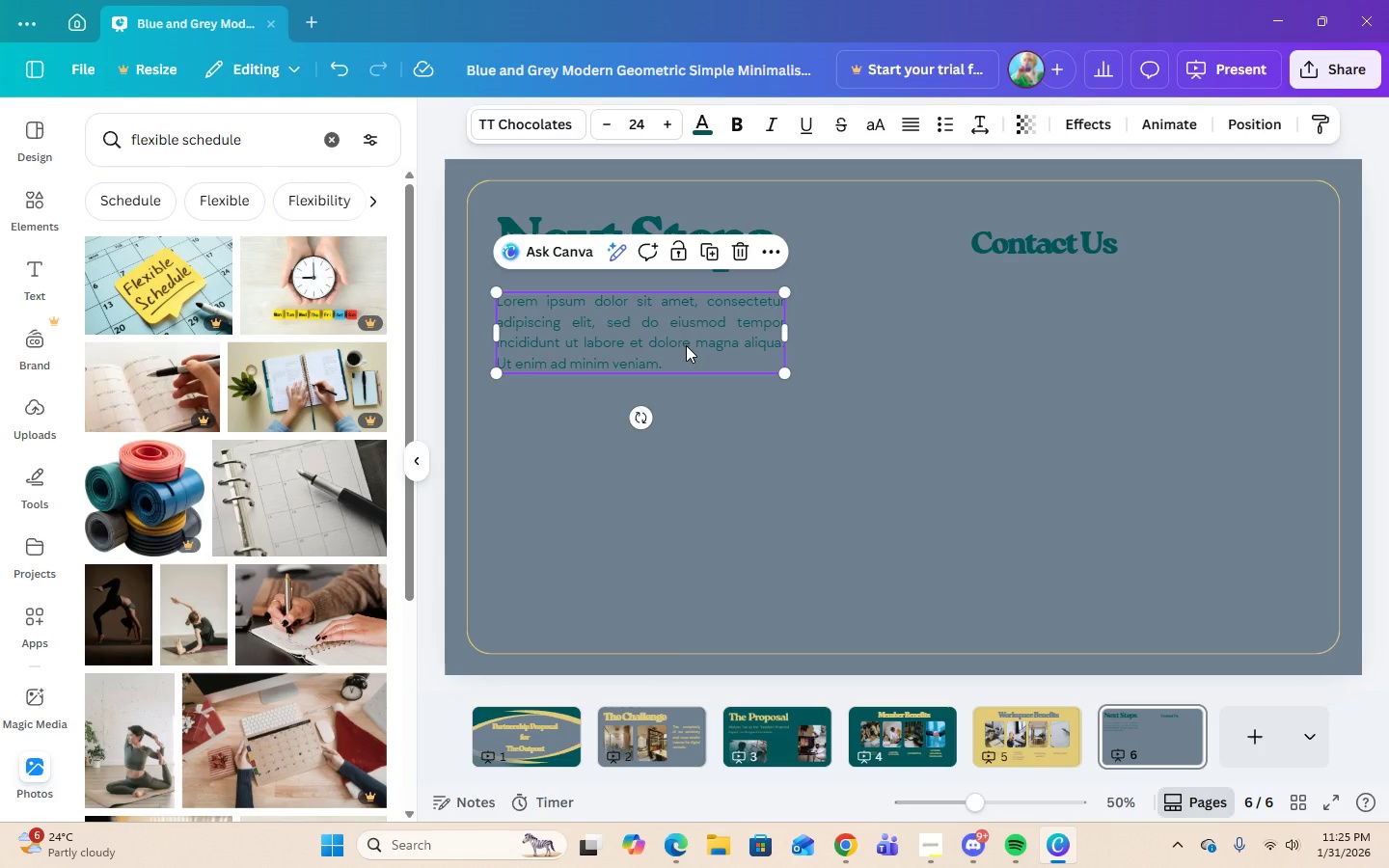 
double_click([682, 365])
 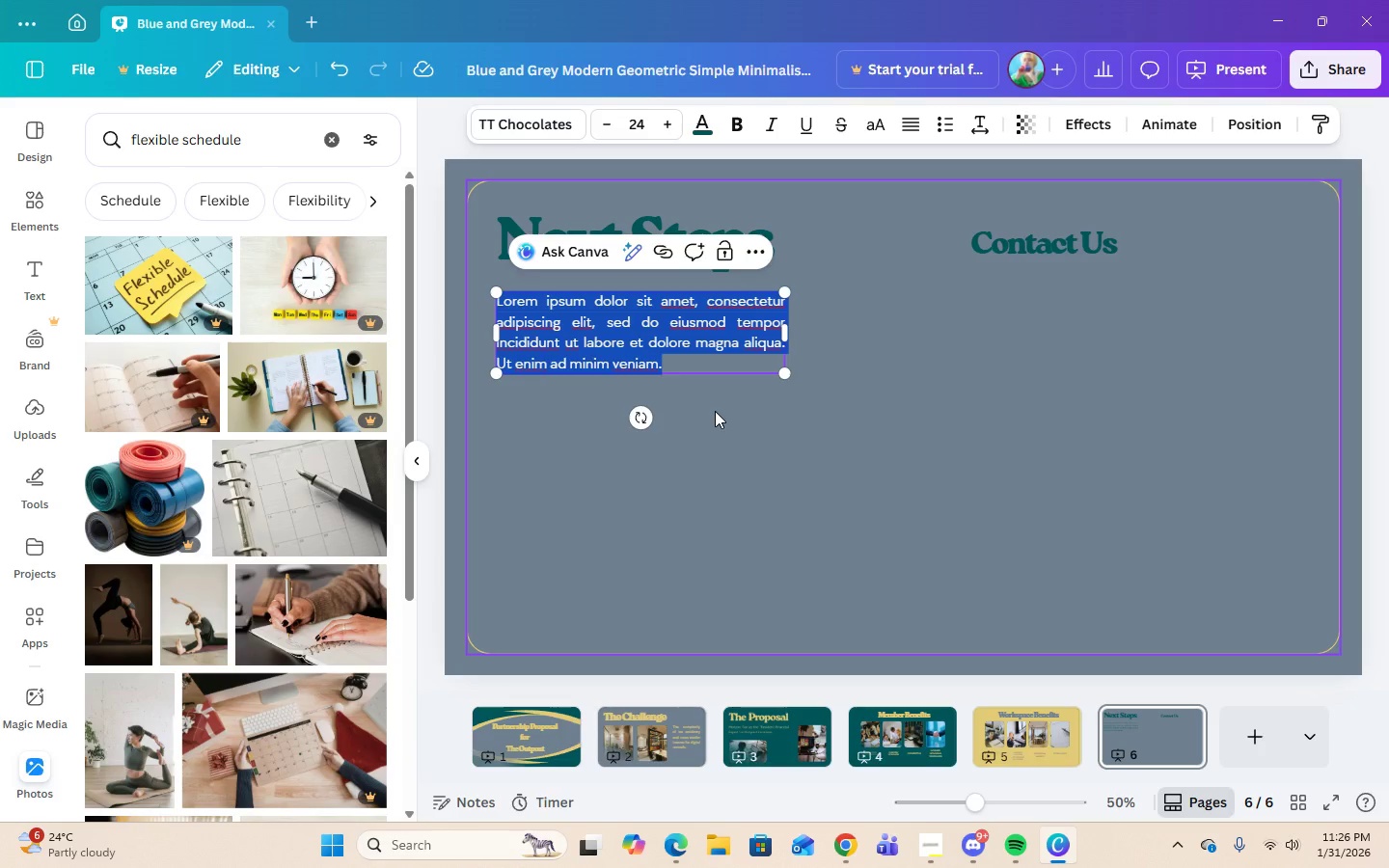 
key(CapsLock)
 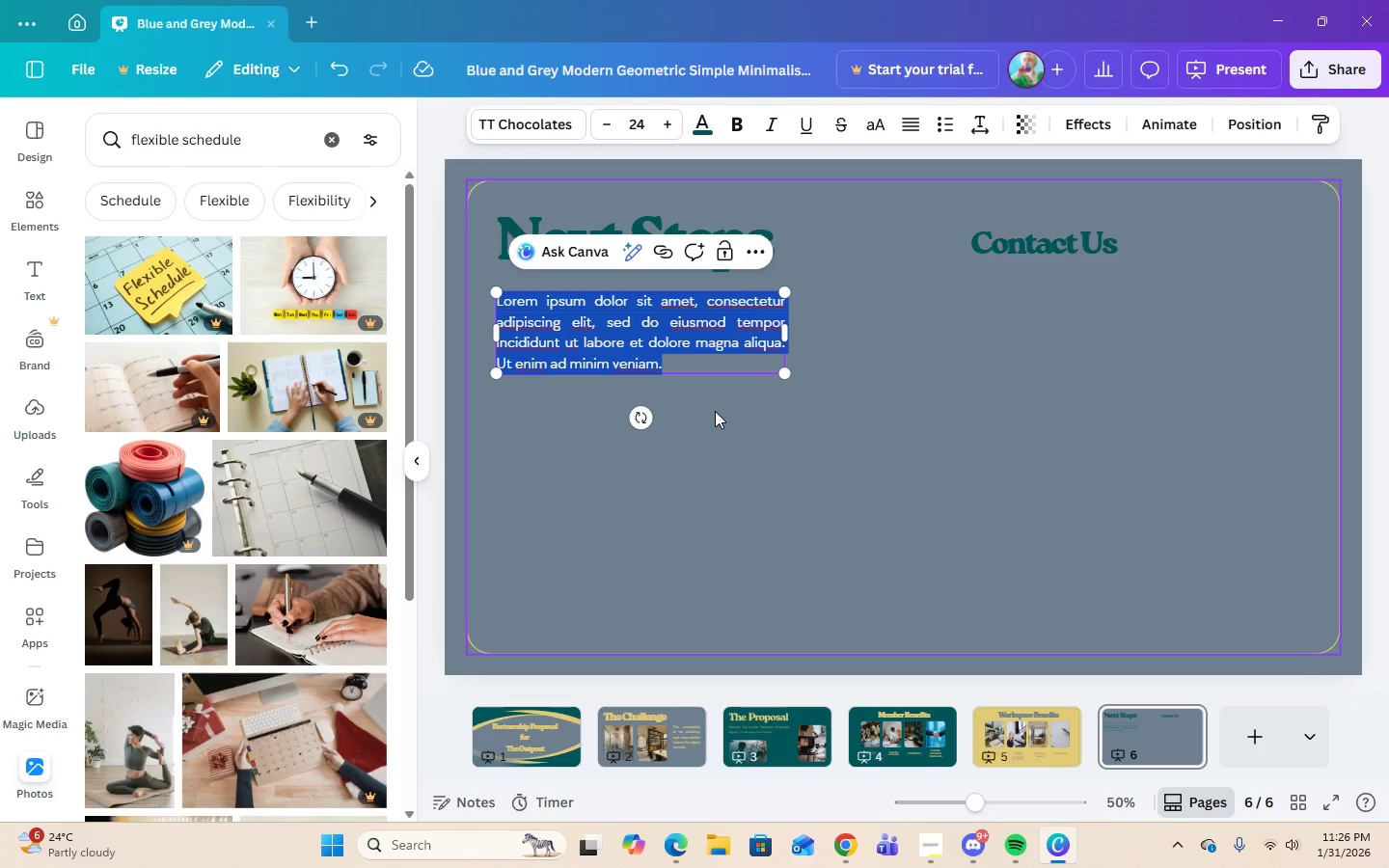 
key(A)
 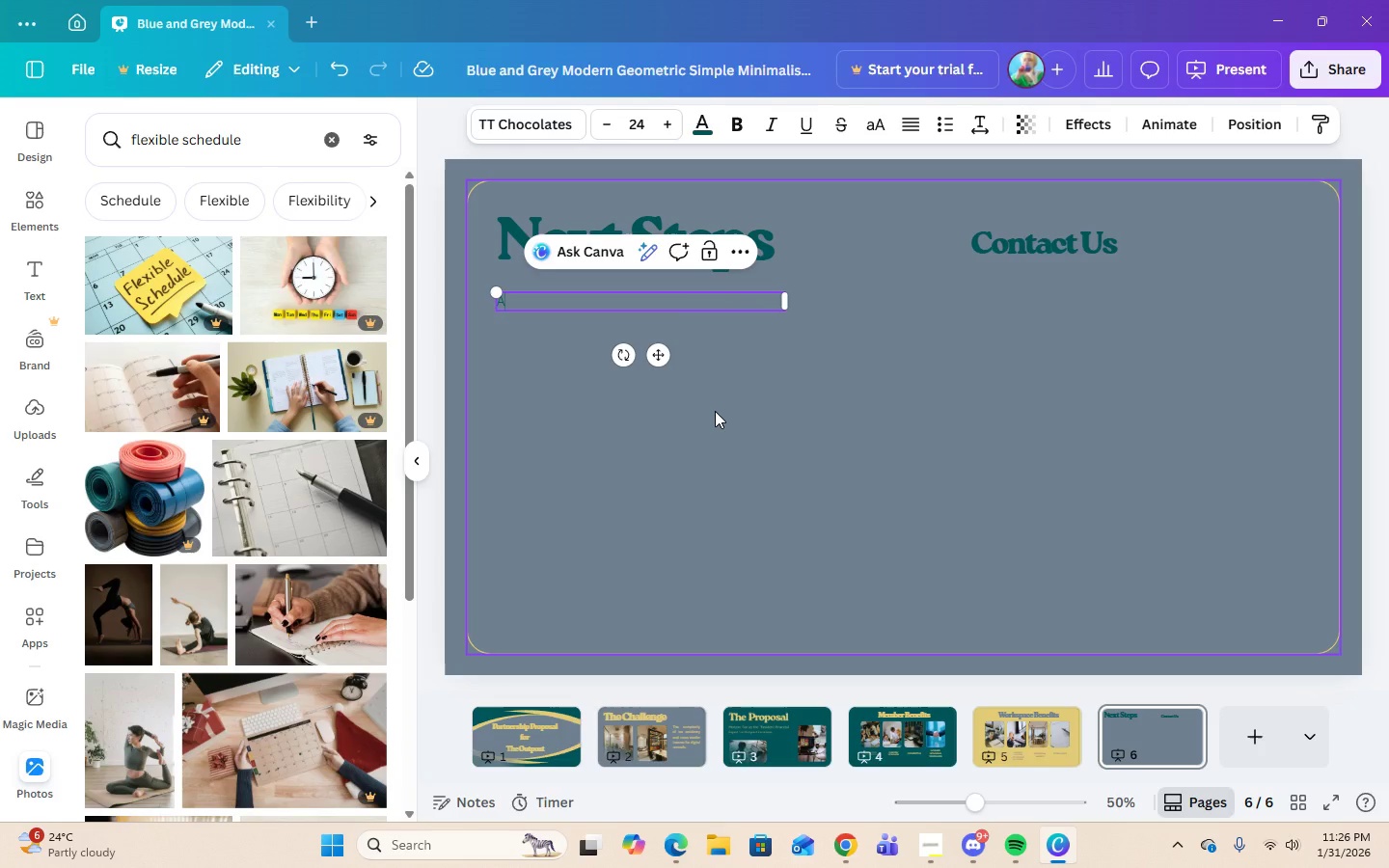 
key(Backspace)
type(a)
key(Backspace)
type(As we )
 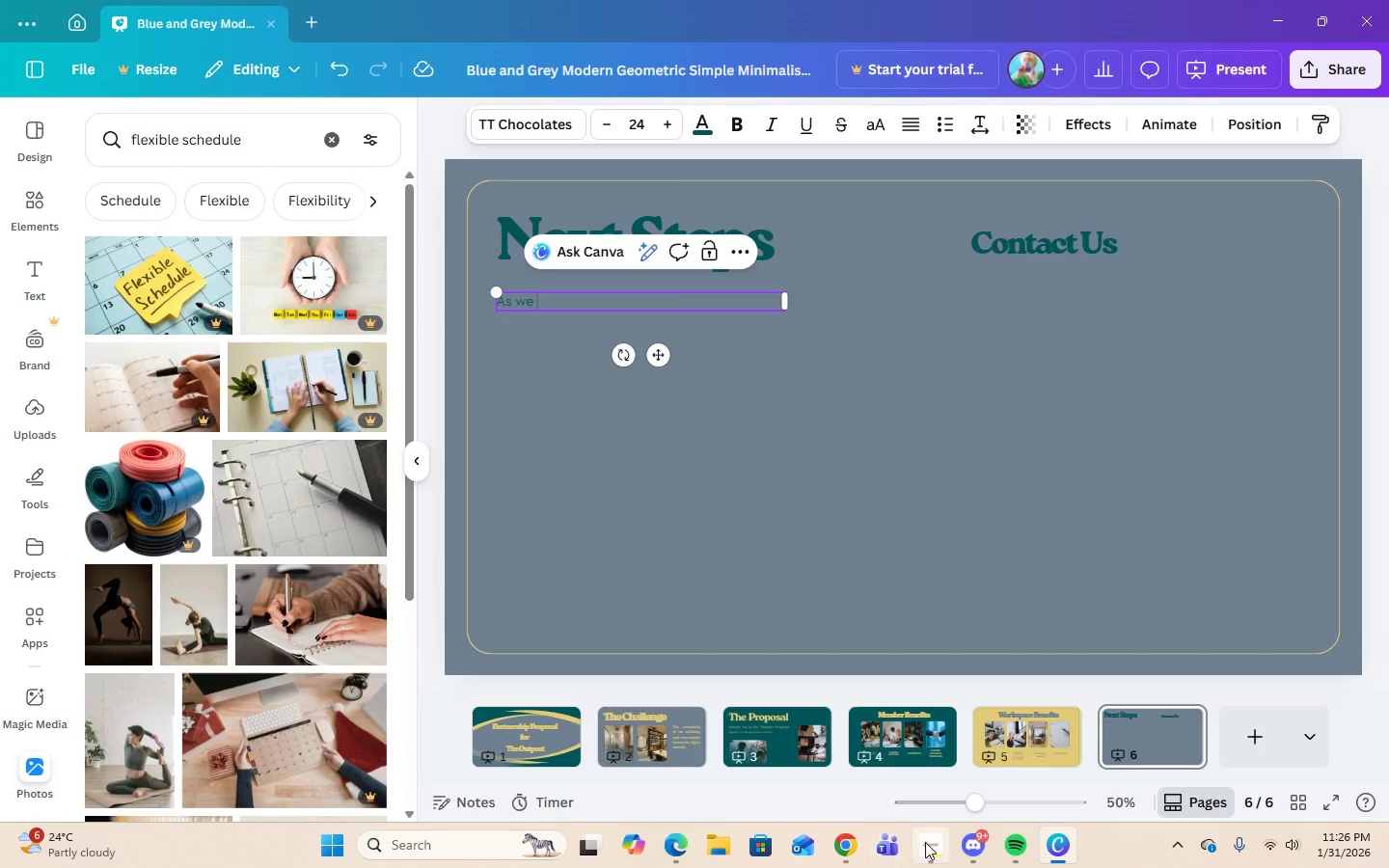 
left_click([937, 851])